 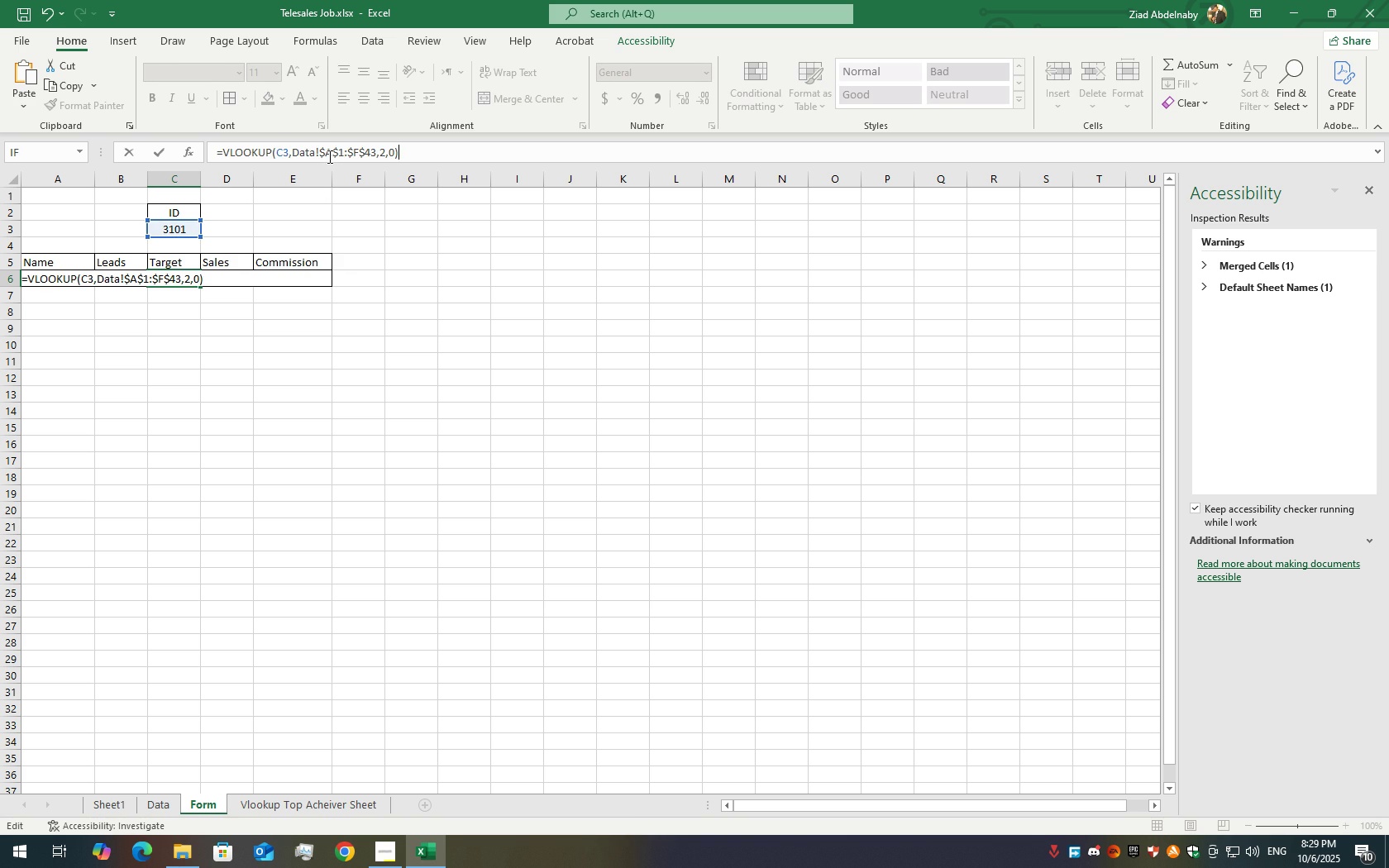 
key(ArrowLeft)
 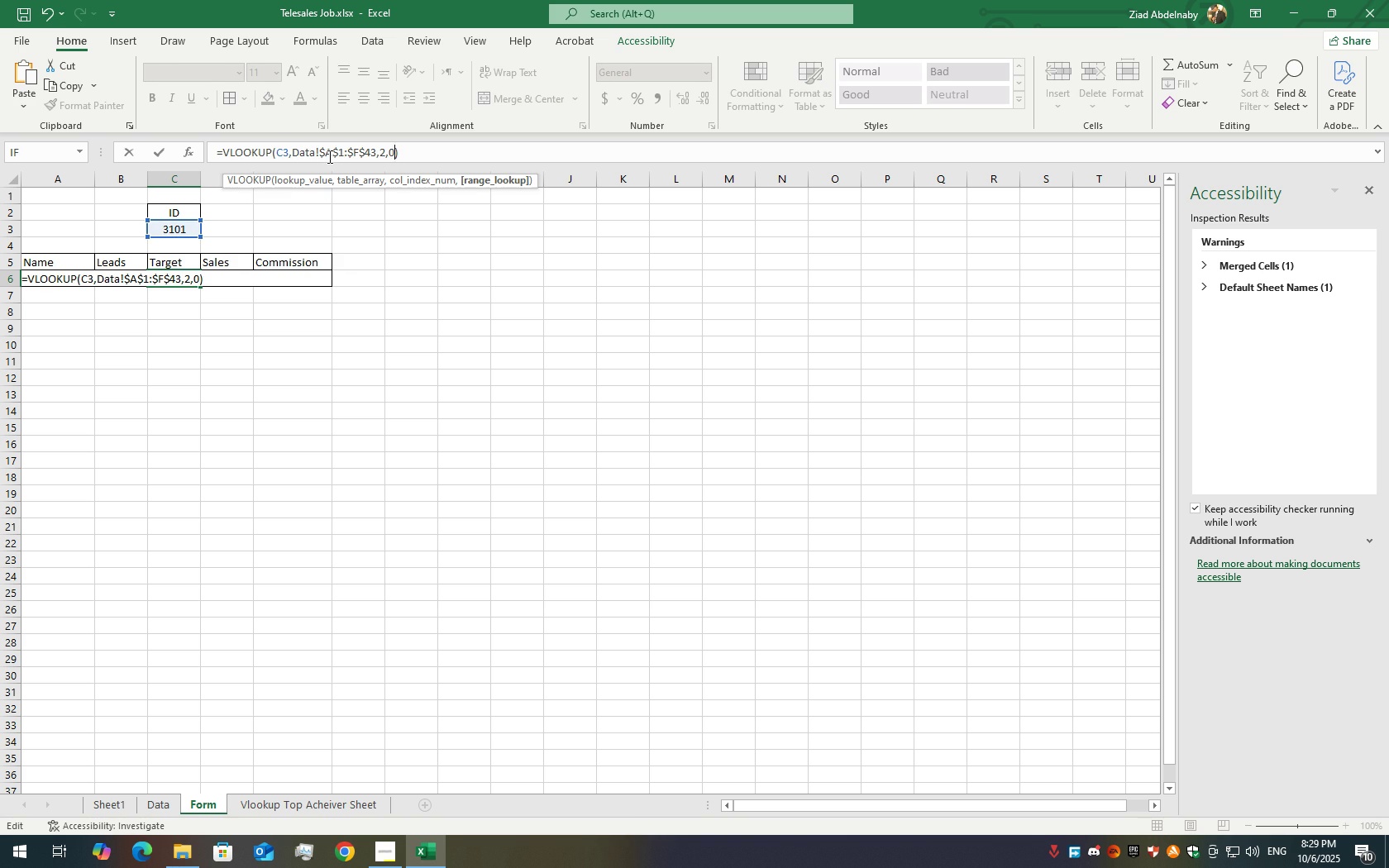 
key(ArrowLeft)
 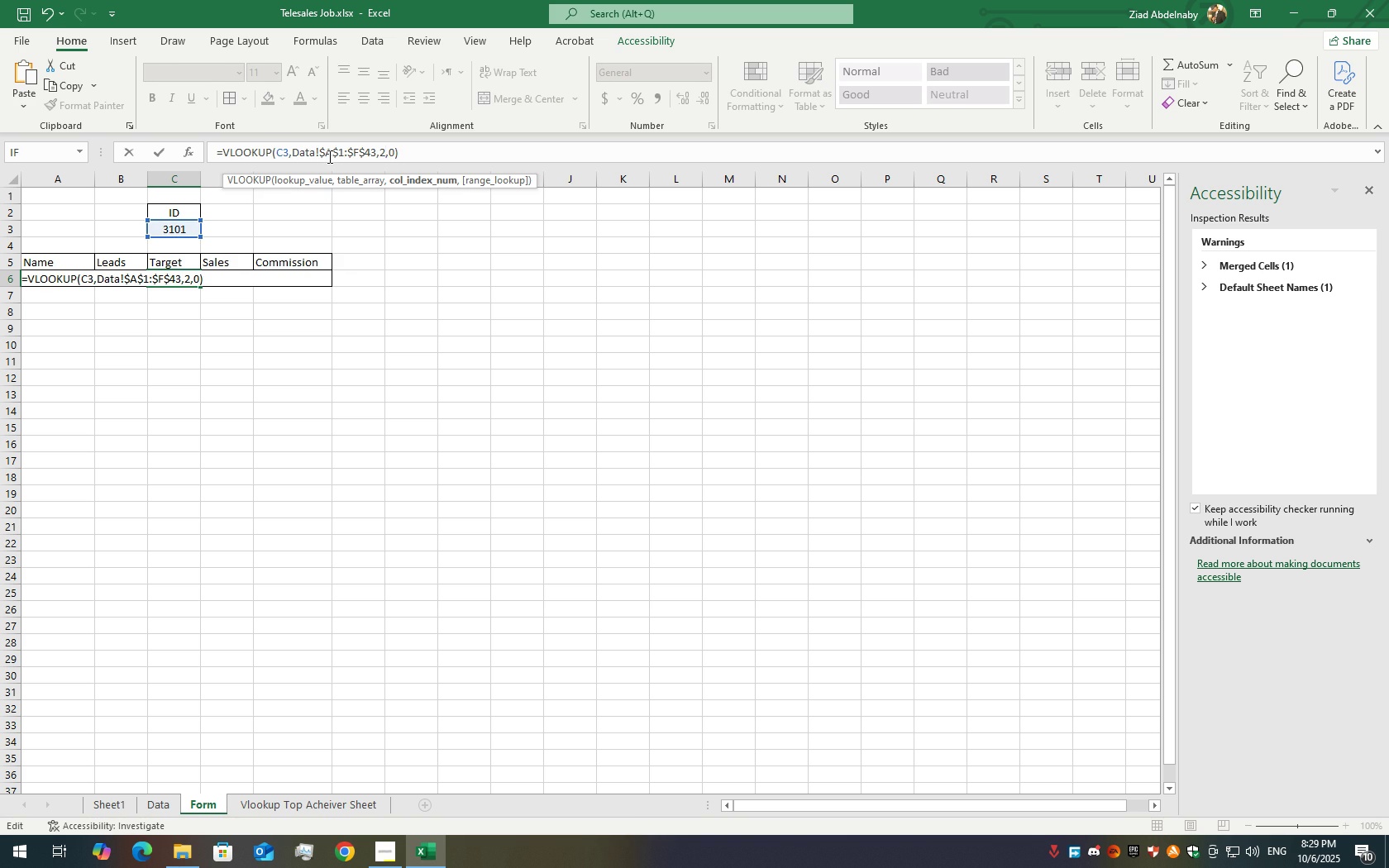 
key(ArrowLeft)
 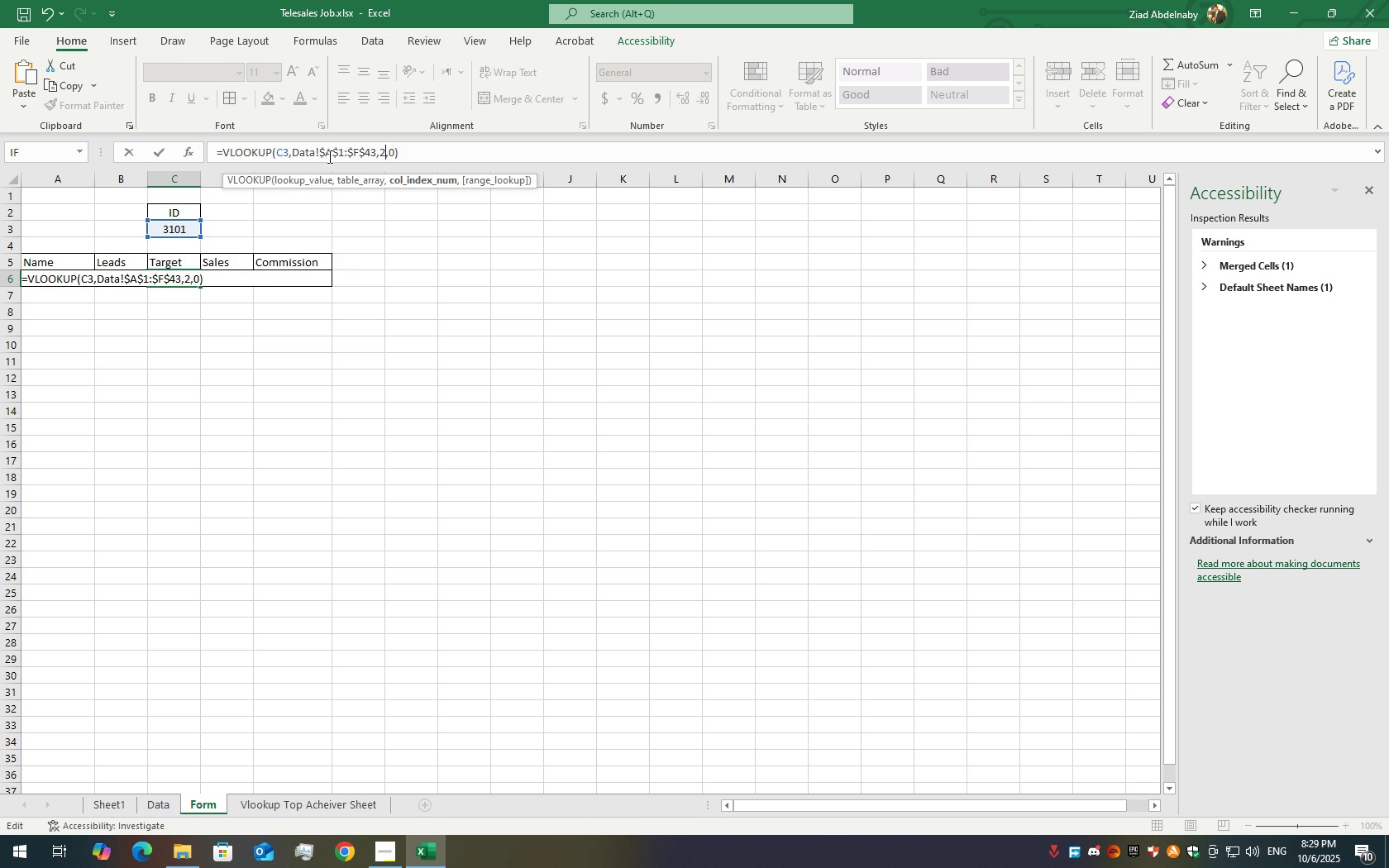 
key(ArrowLeft)
 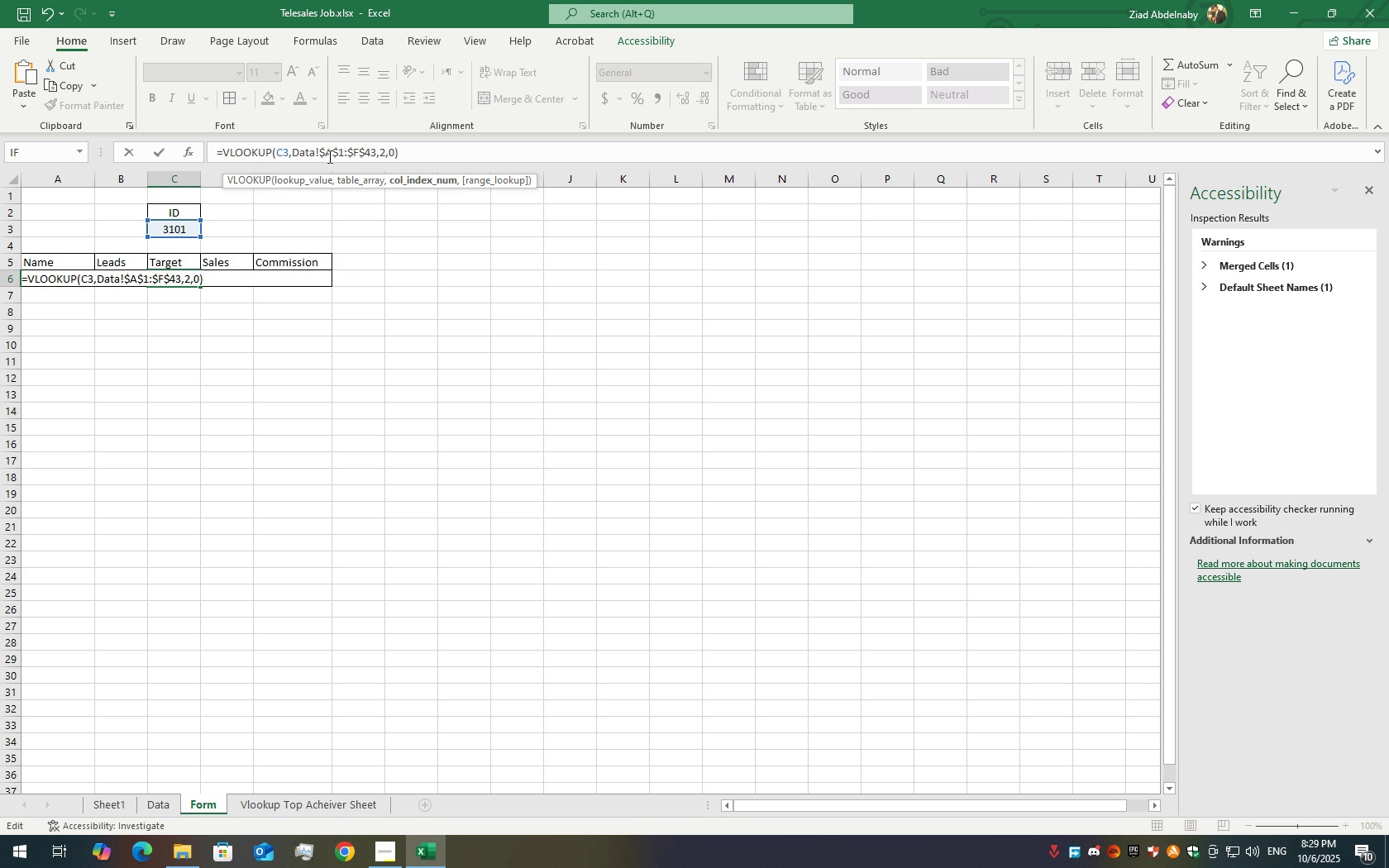 
key(ArrowRight)
 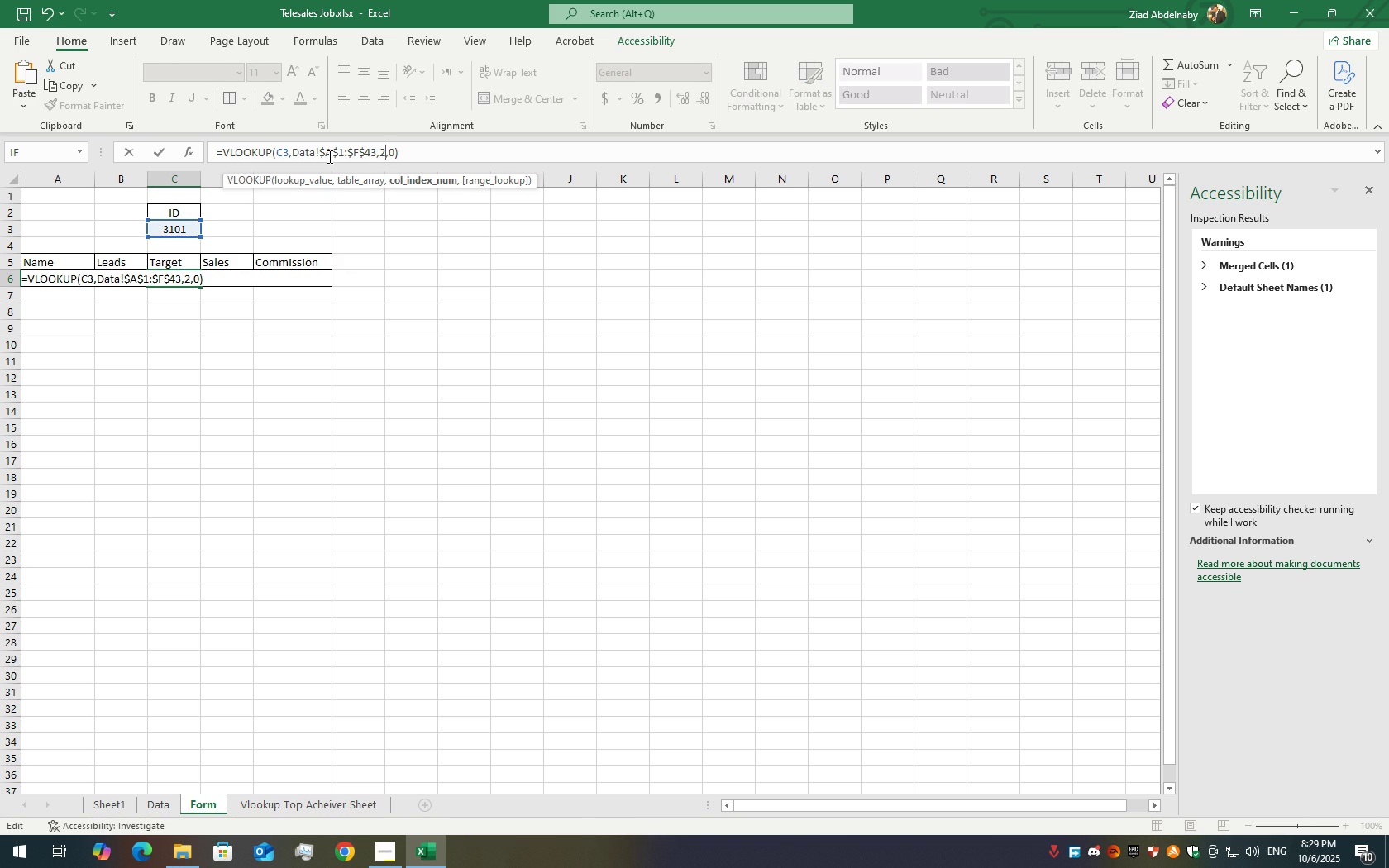 
key(Backspace)
 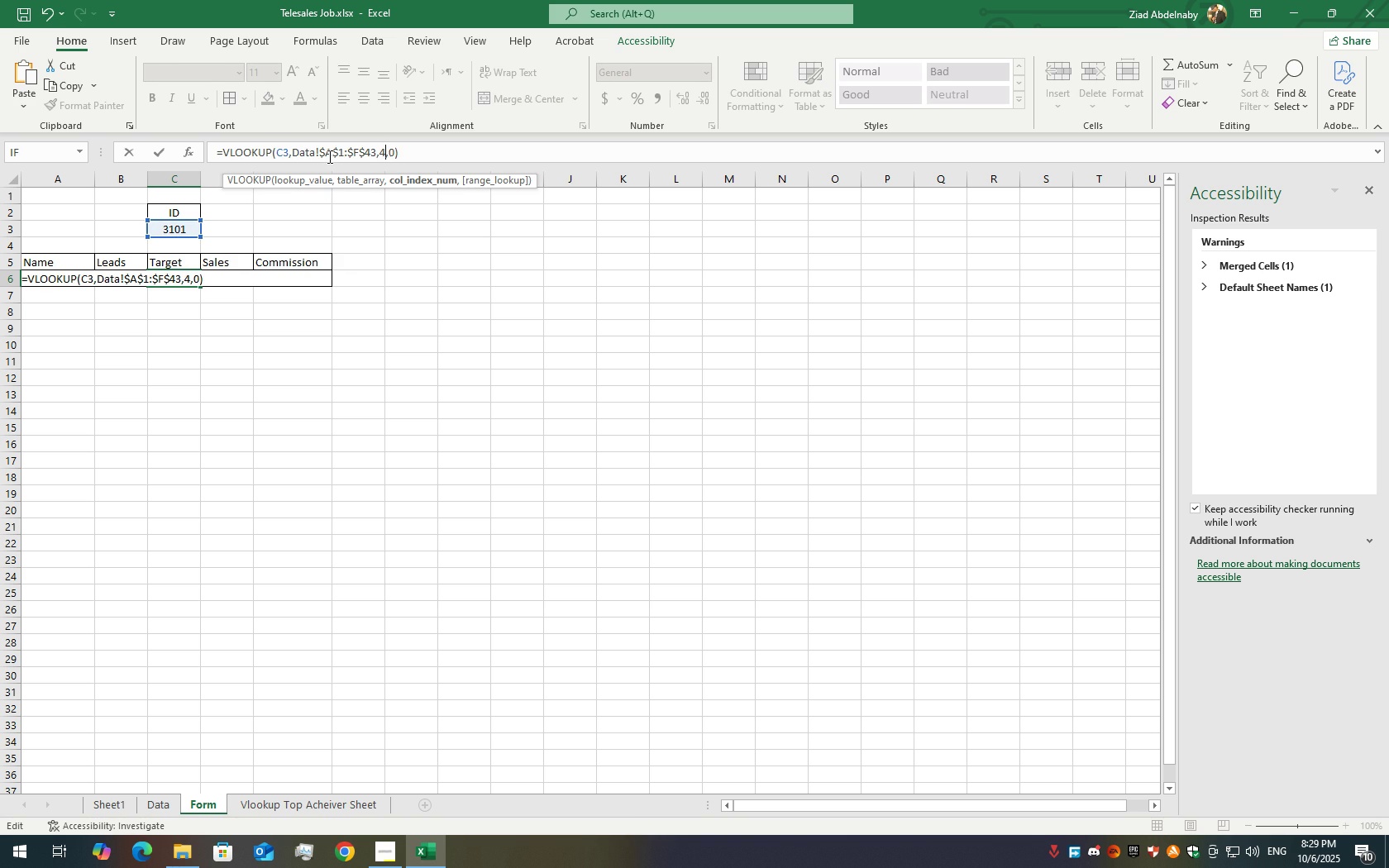 
key(Numpad4)
 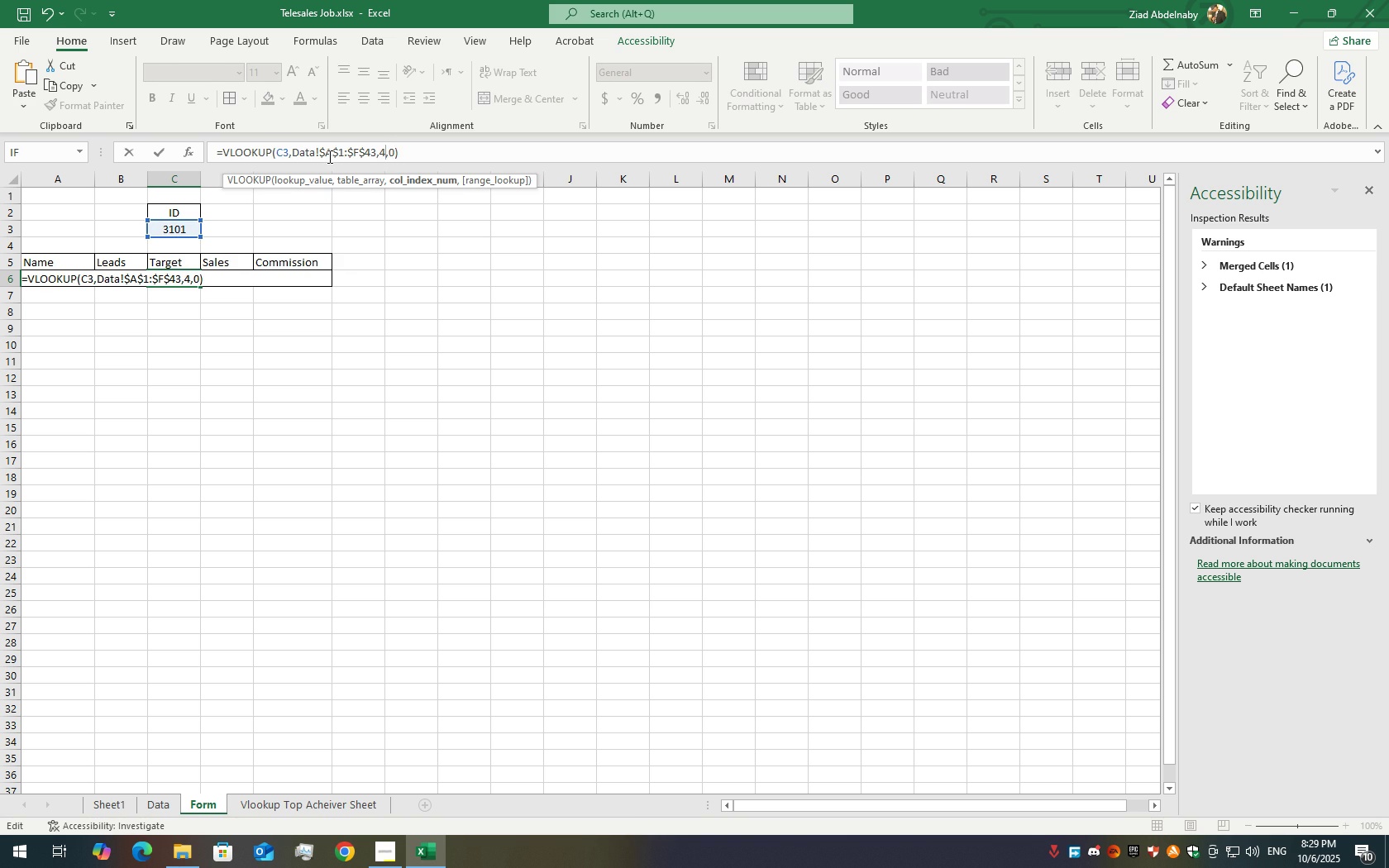 
key(Enter)
 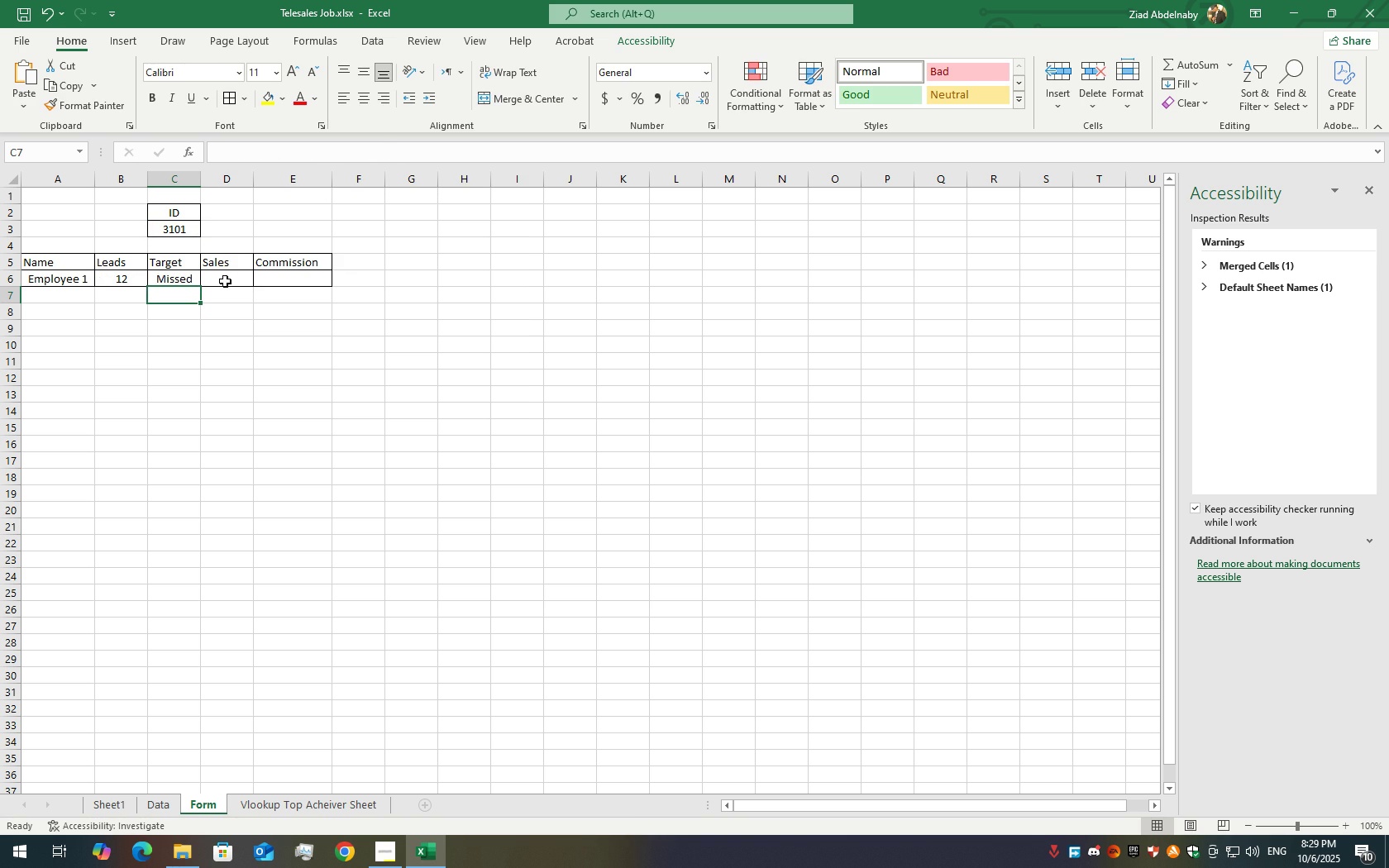 
double_click([227, 277])
 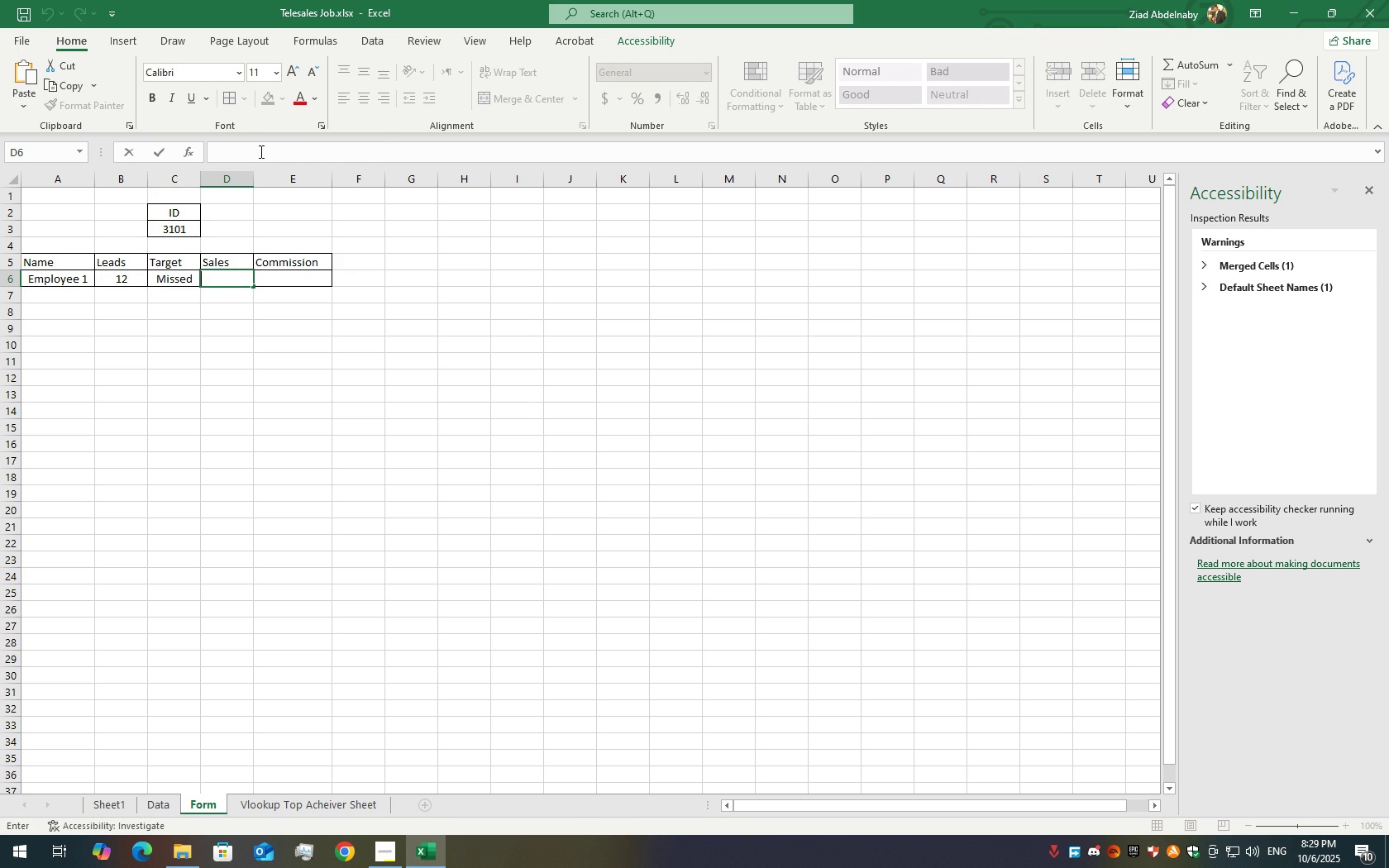 
left_click([260, 151])
 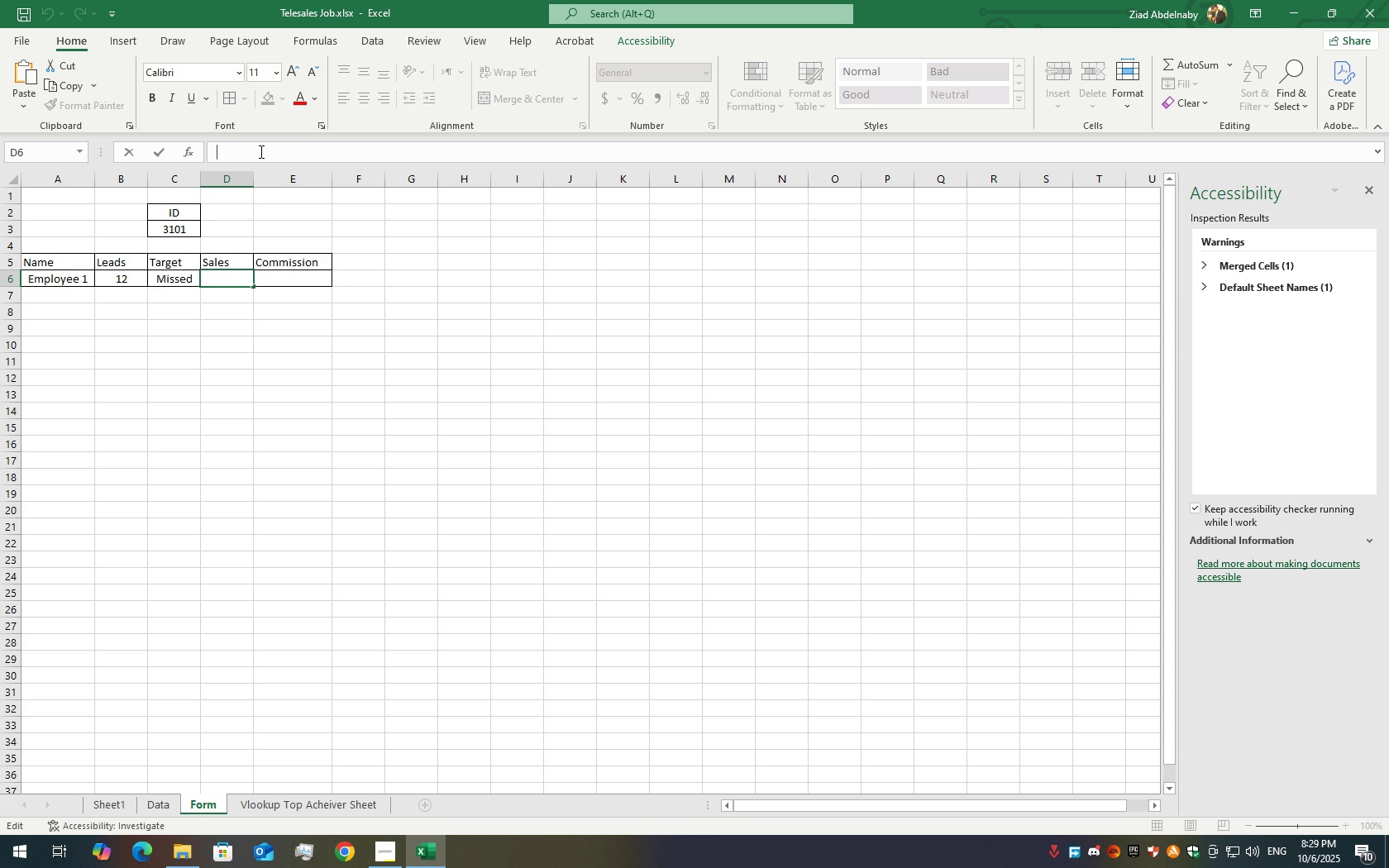 
key(Equal)